 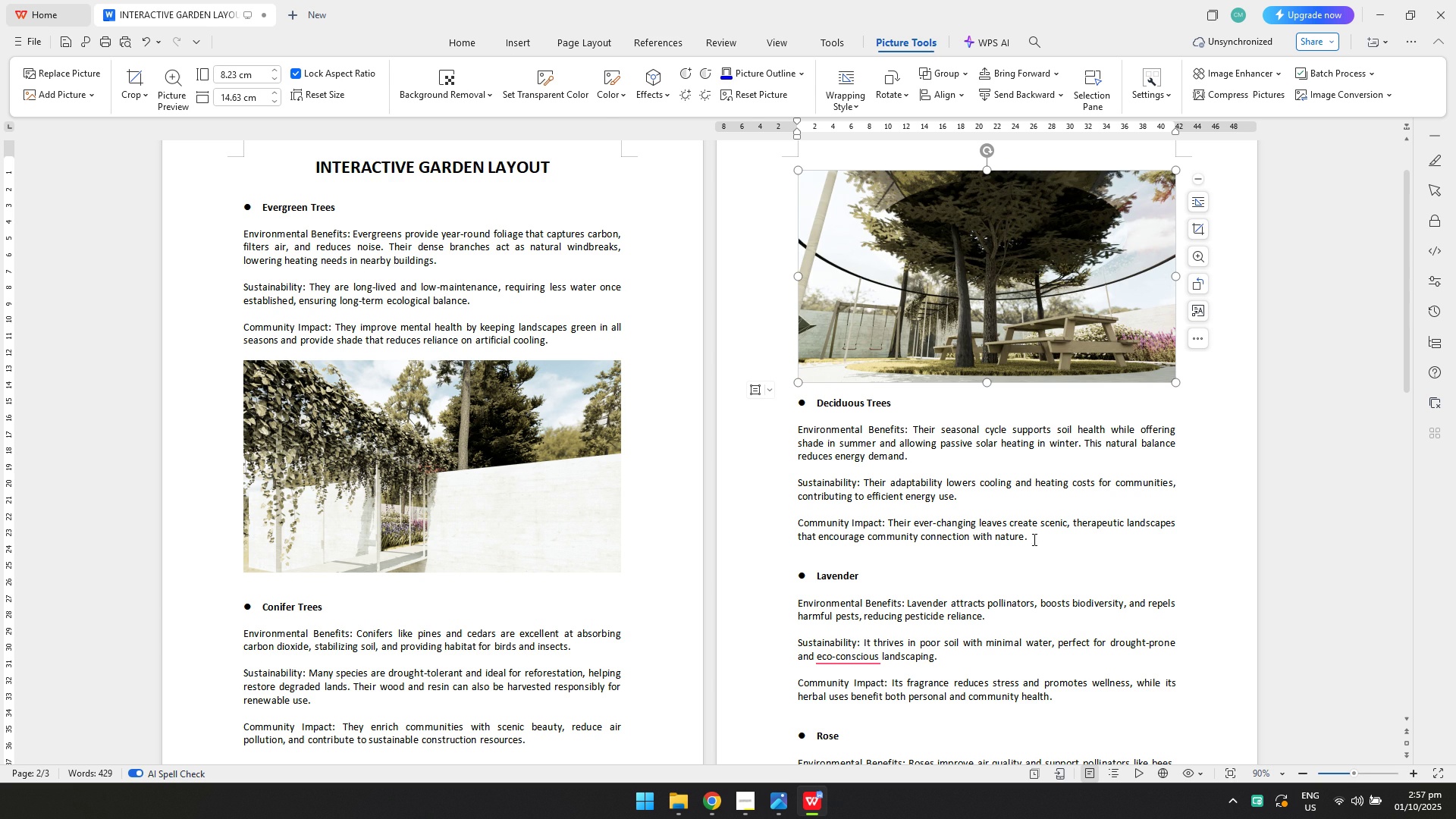 
left_click([1046, 538])
 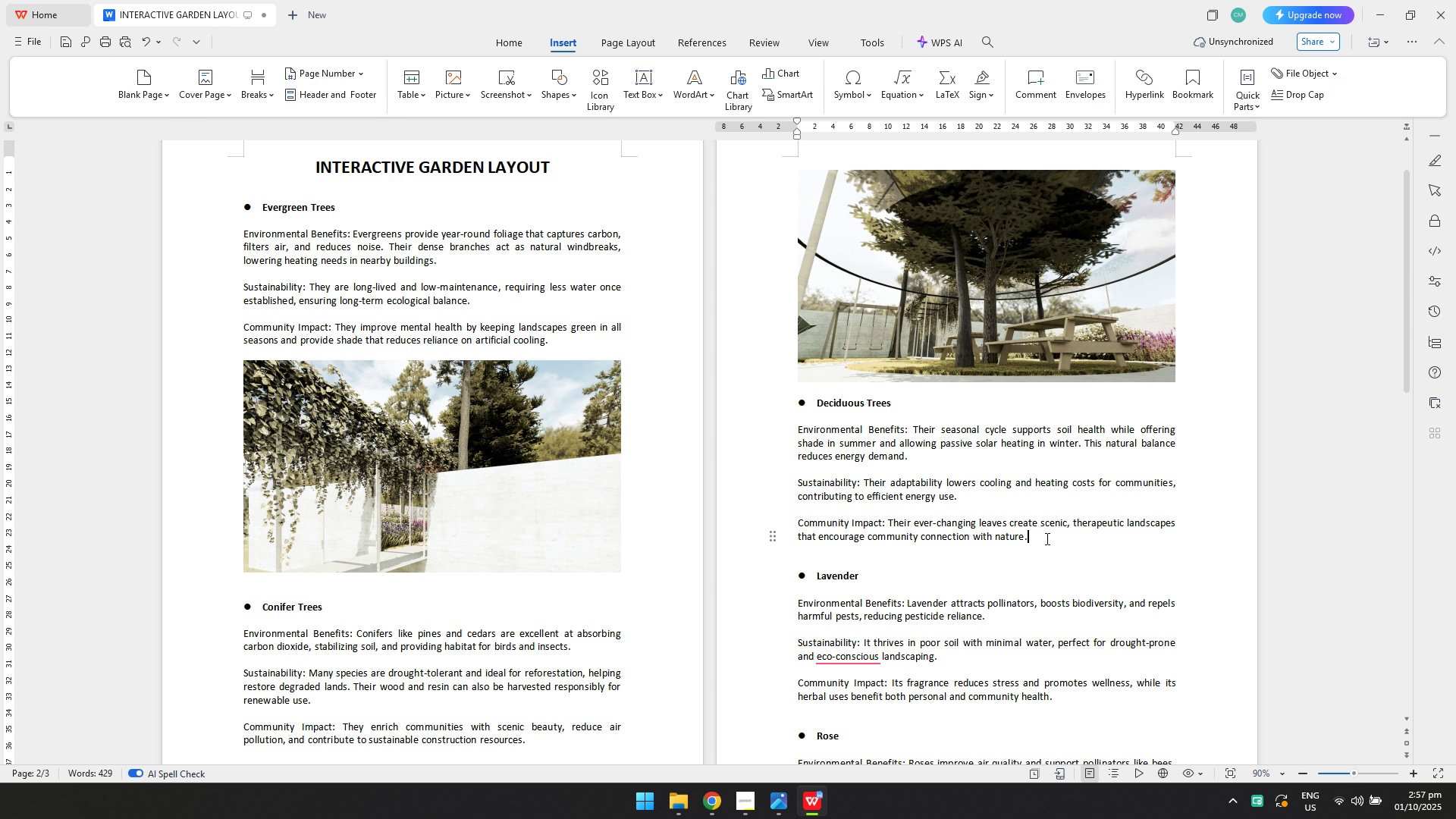 
key(Enter)
 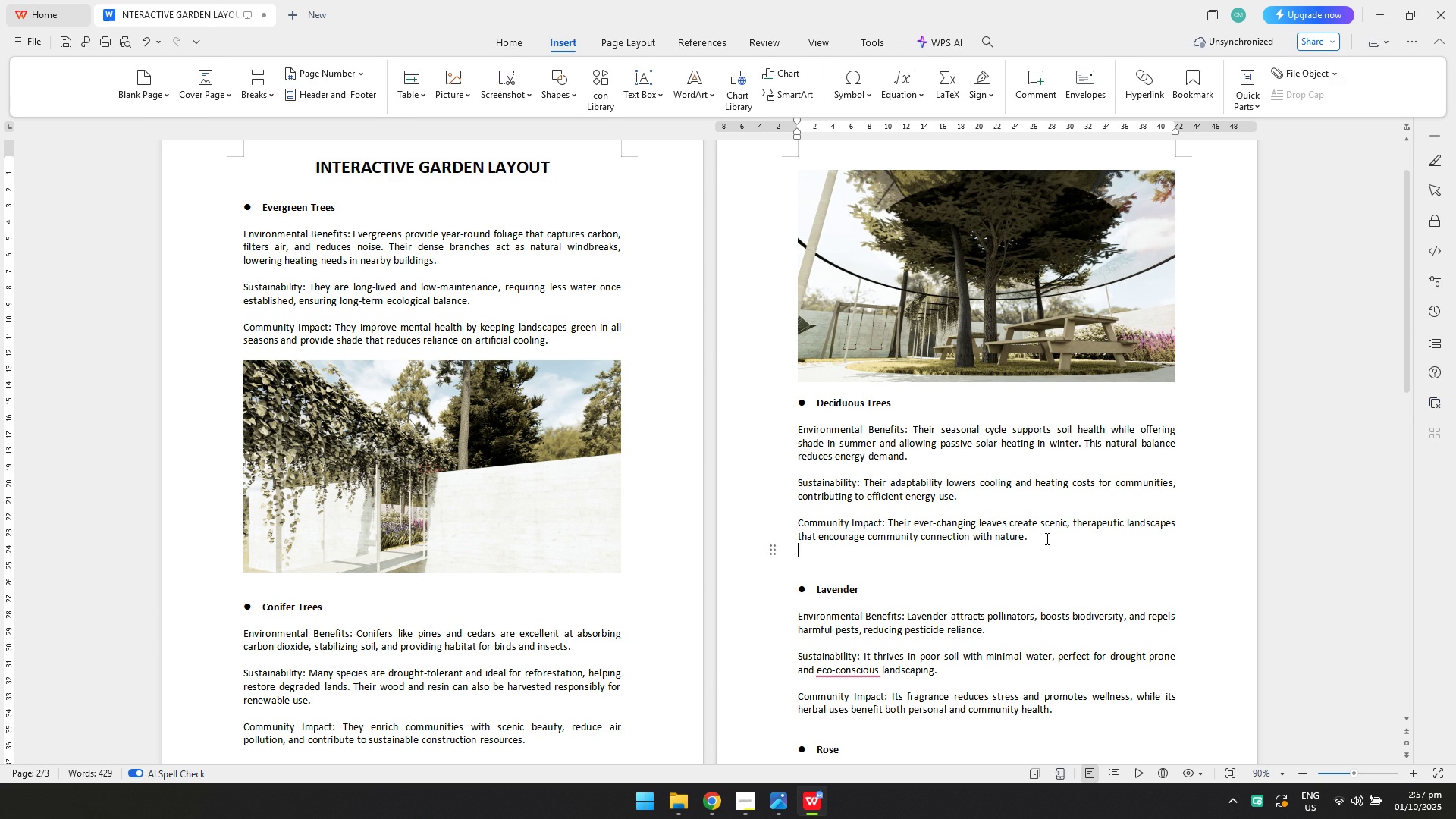 
key(Enter)
 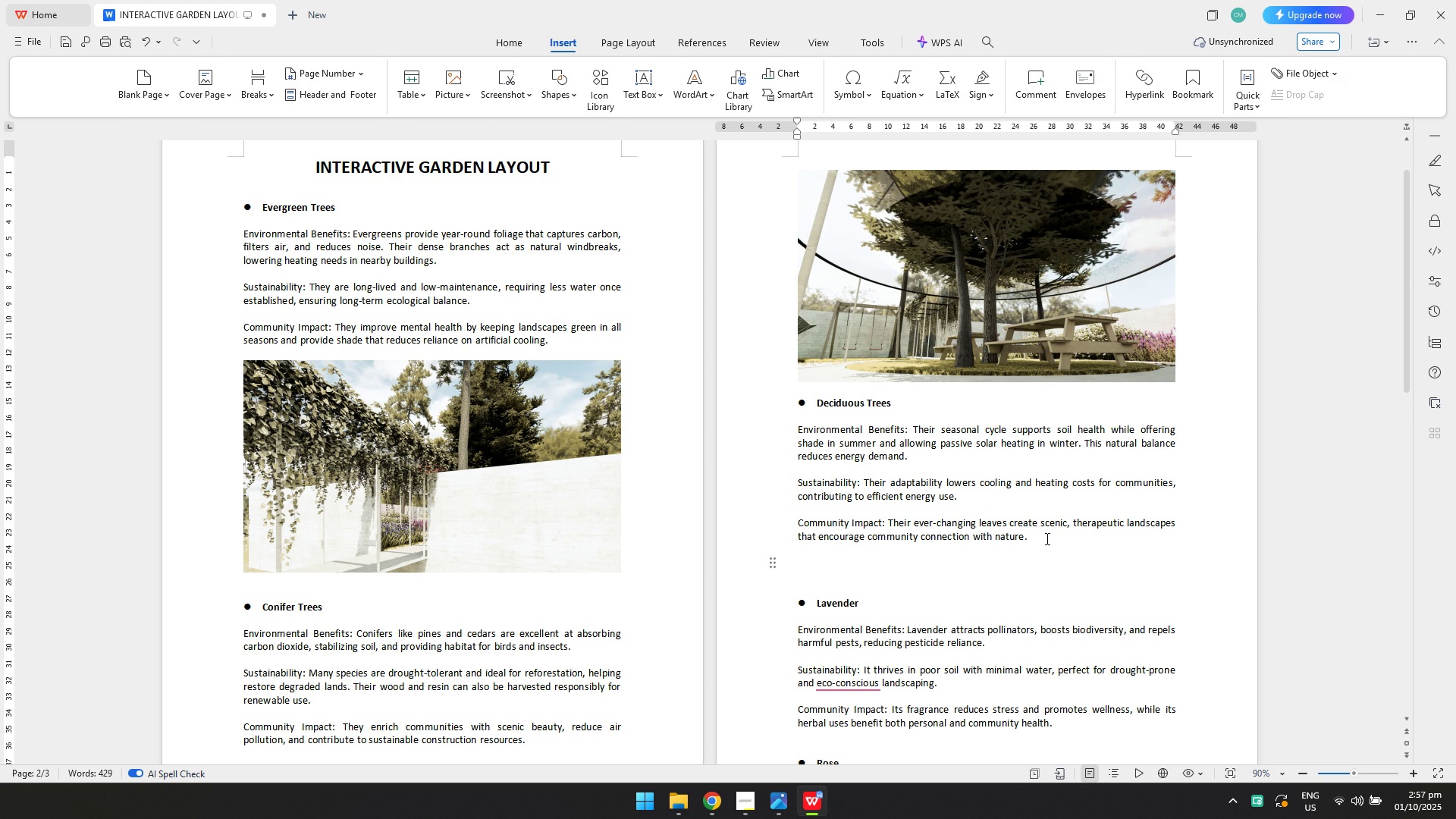 
key(Control+ControlLeft)
 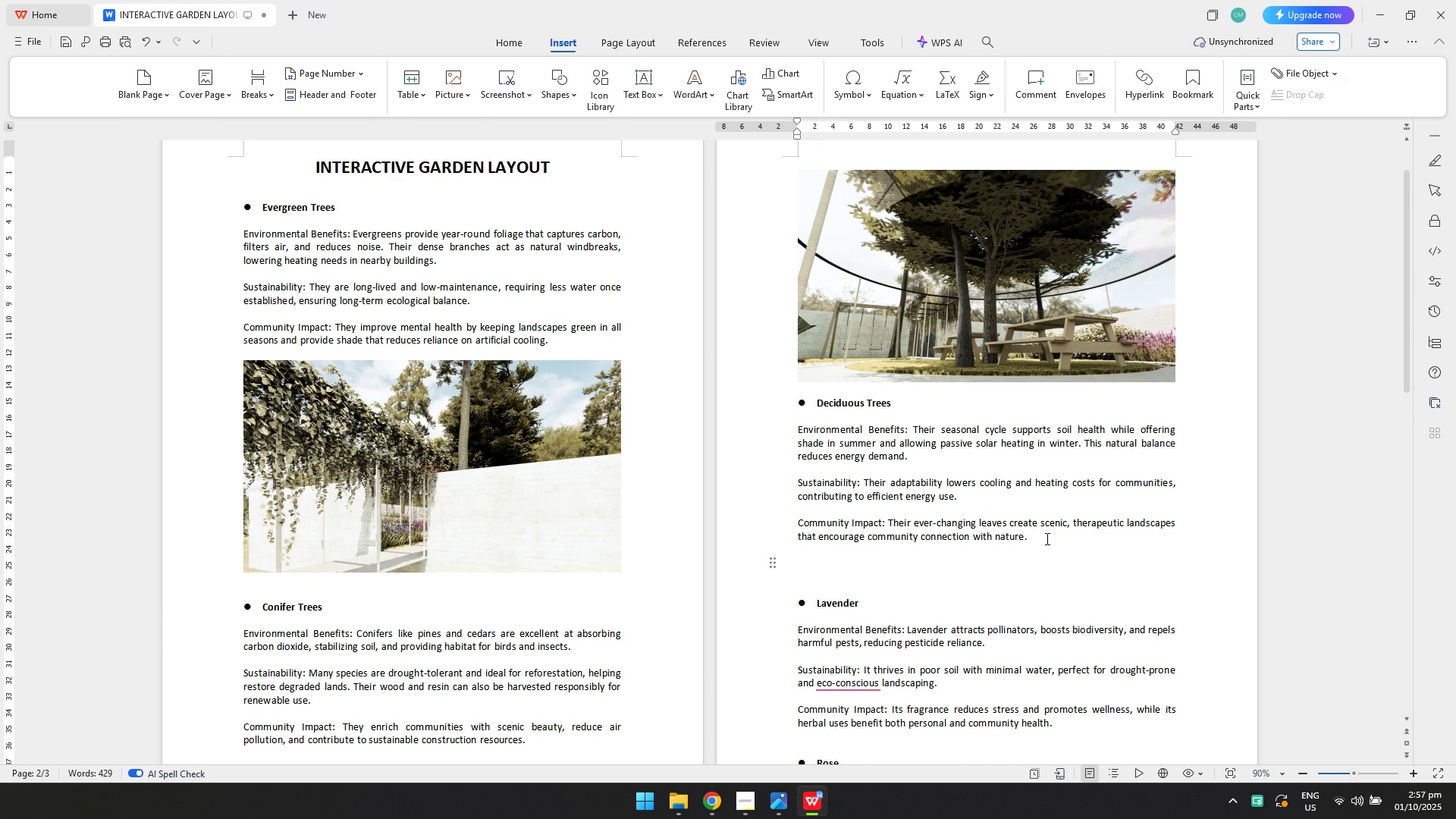 
key(Control+V)
 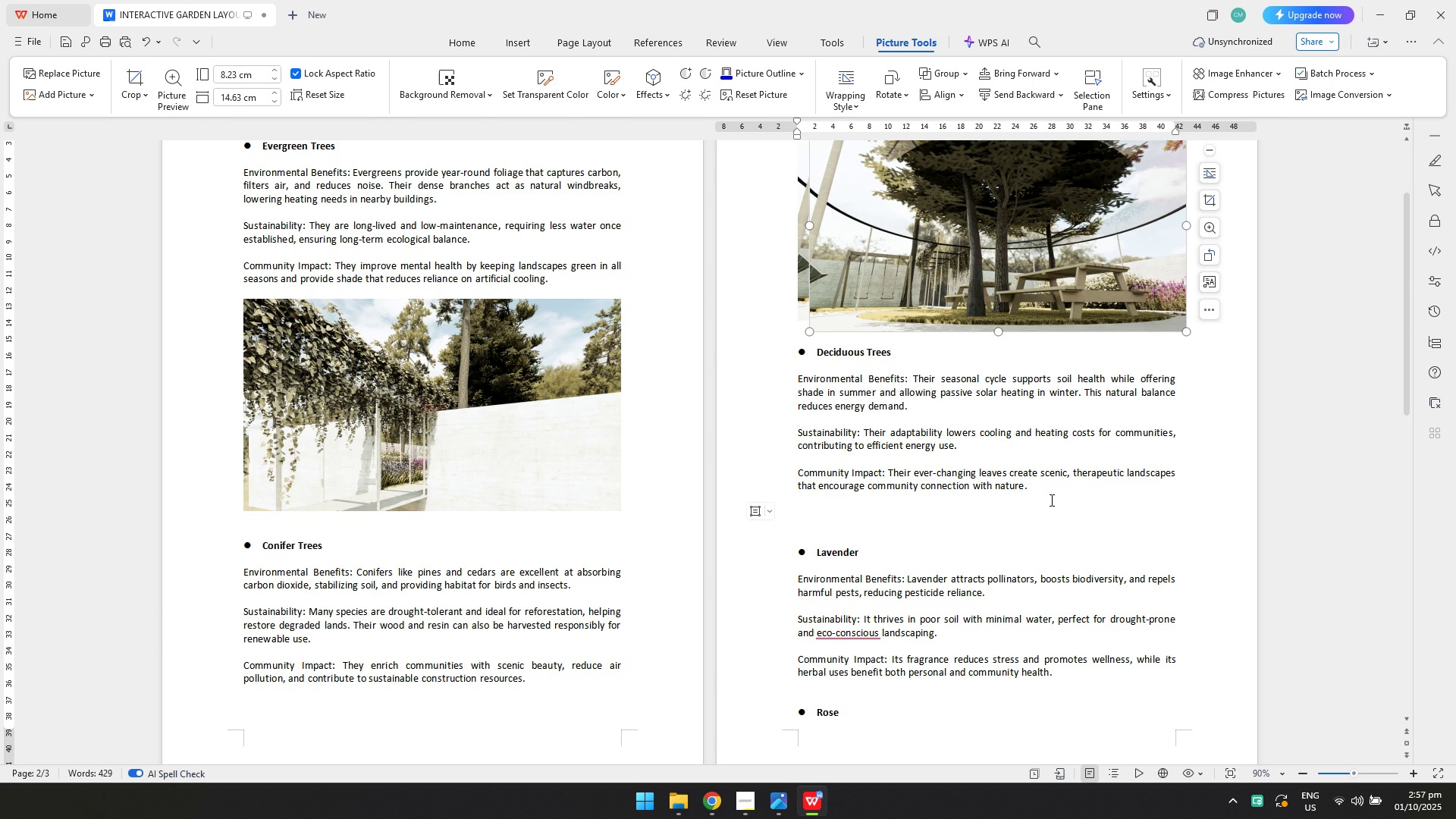 
key(Control+ControlLeft)